 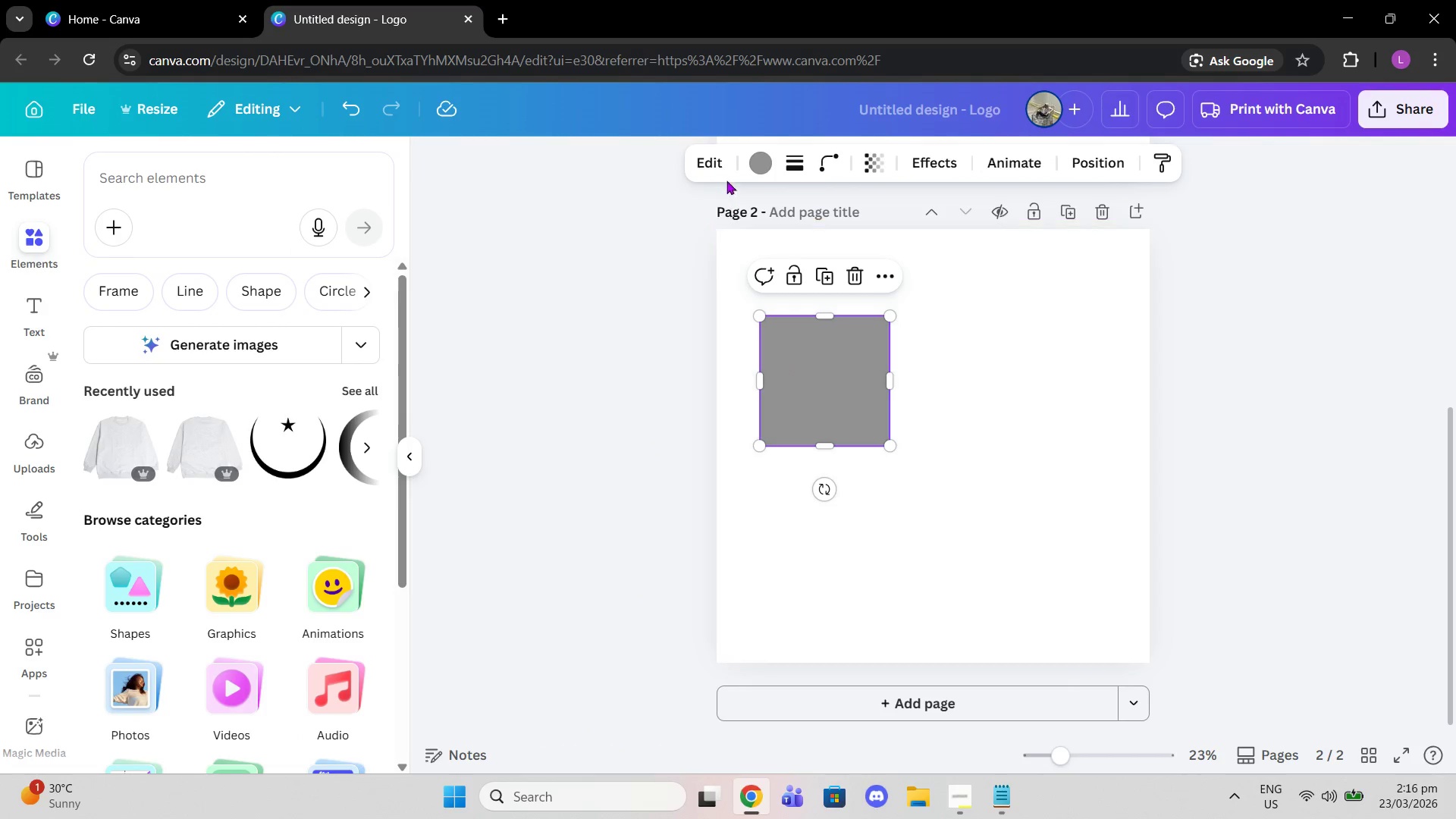 
double_click([759, 162])
 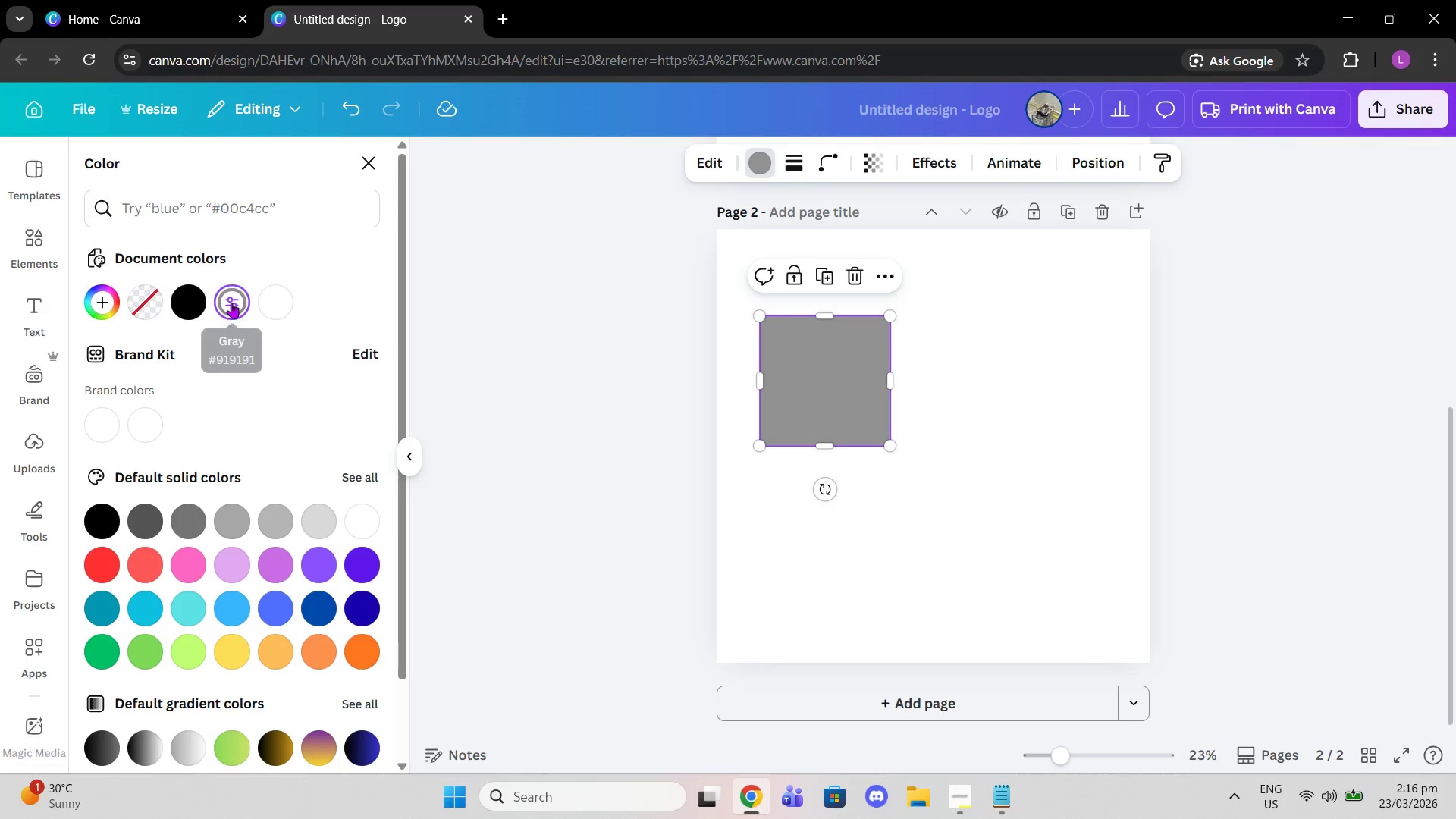 
double_click([231, 303])
 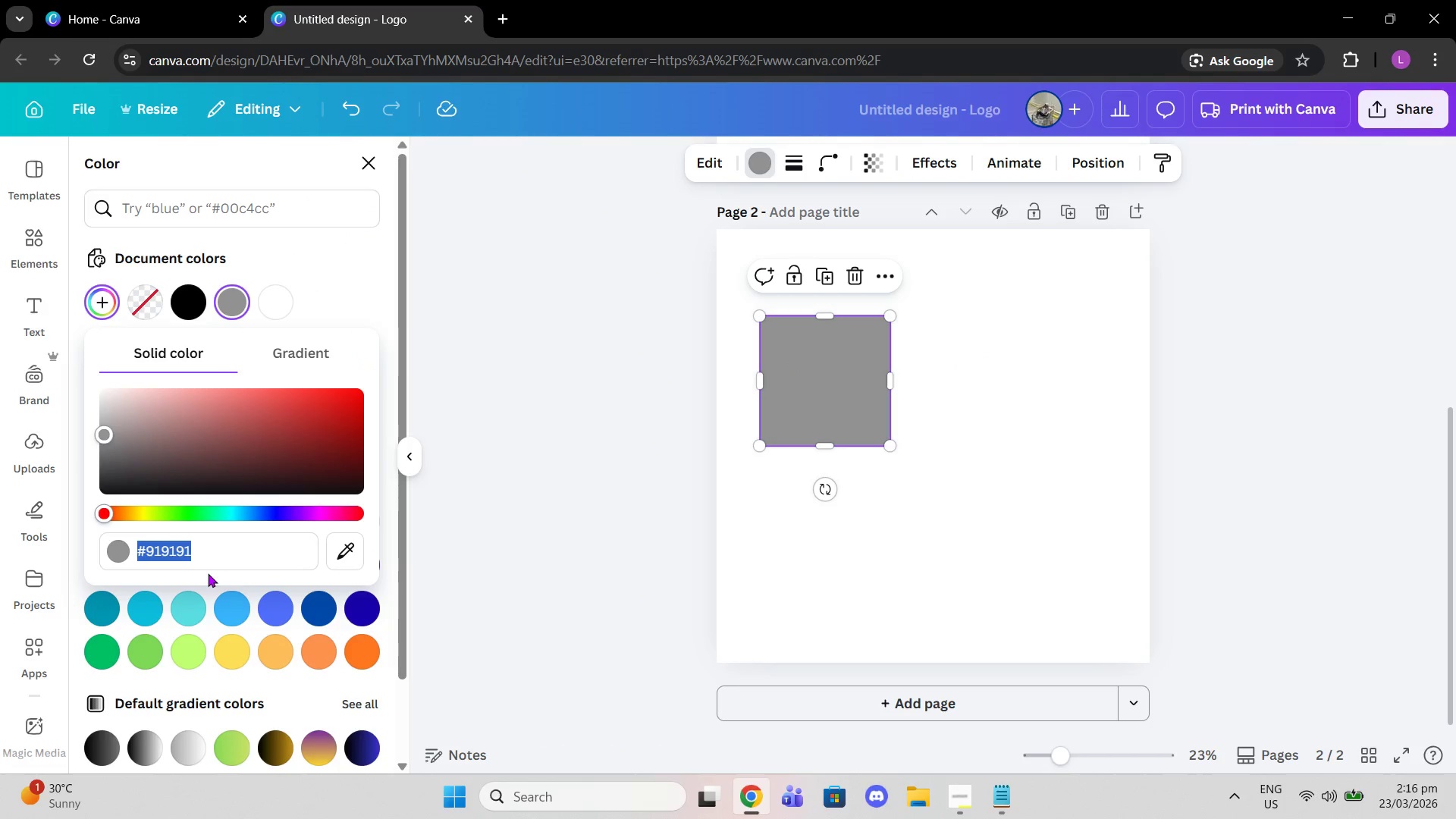 
key(Control+V)
 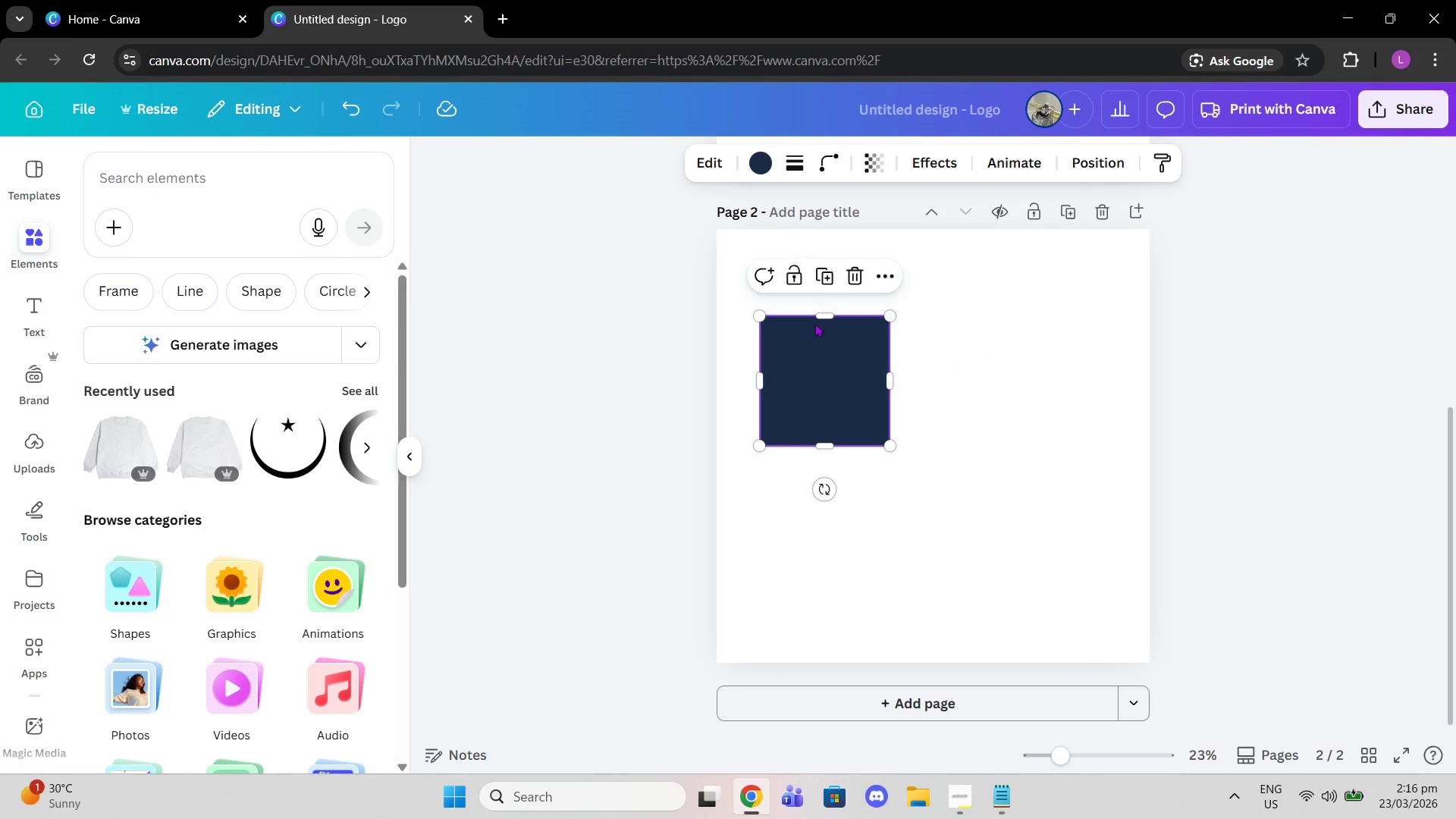 
left_click([833, 276])
 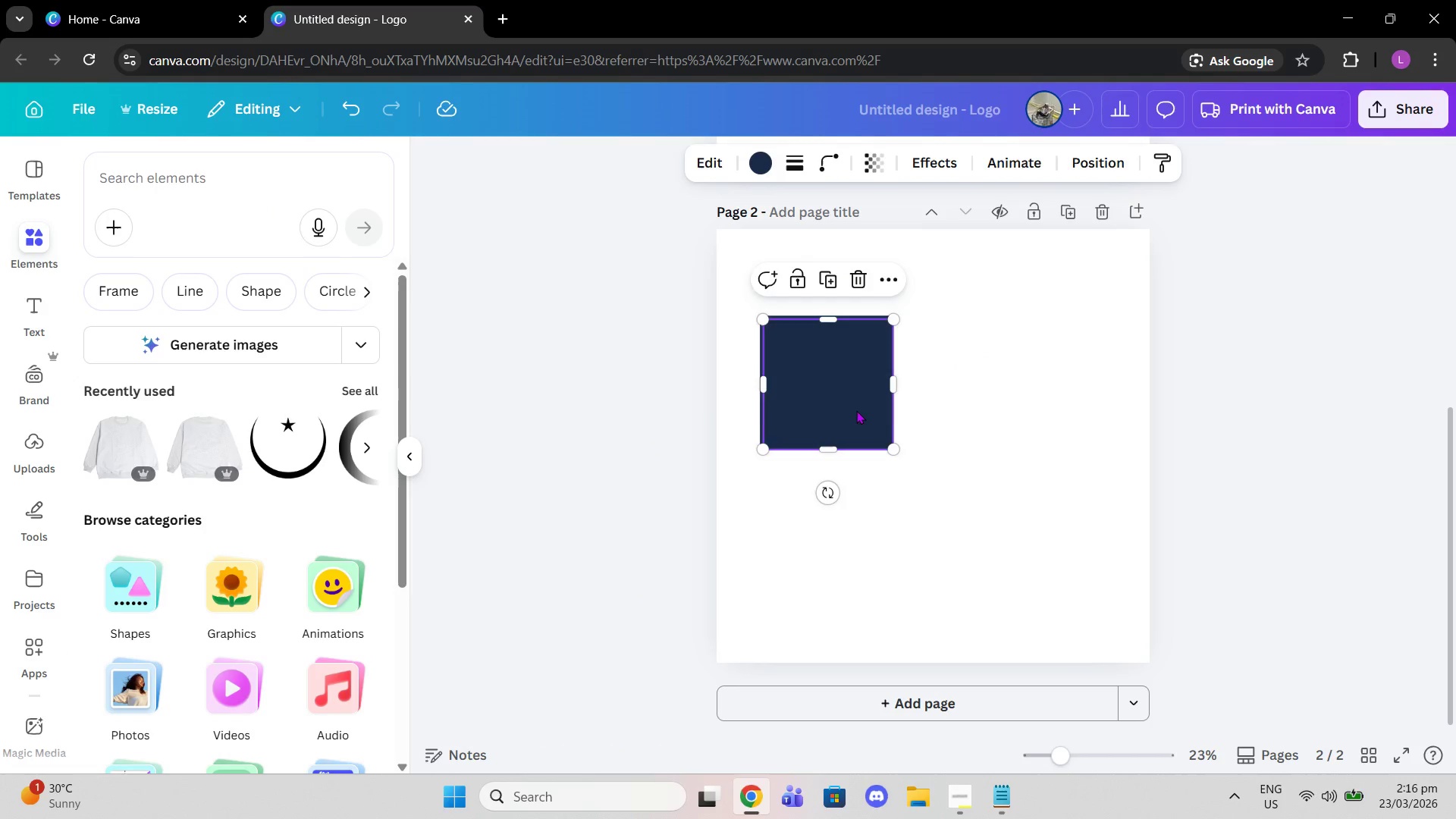 
left_click_drag(start_coordinate=[856, 410], to_coordinate=[1009, 407])
 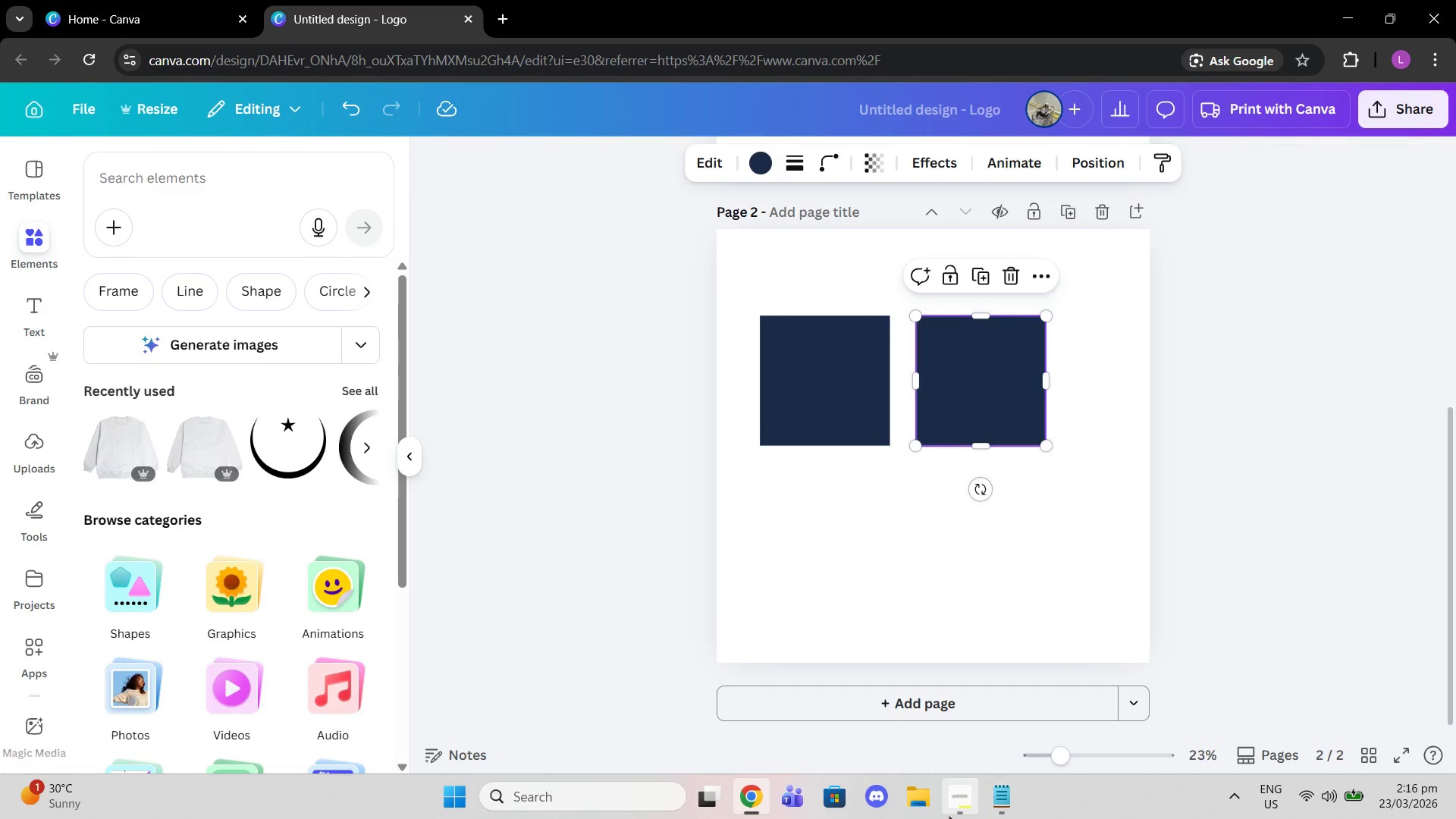 
left_click([946, 817])